 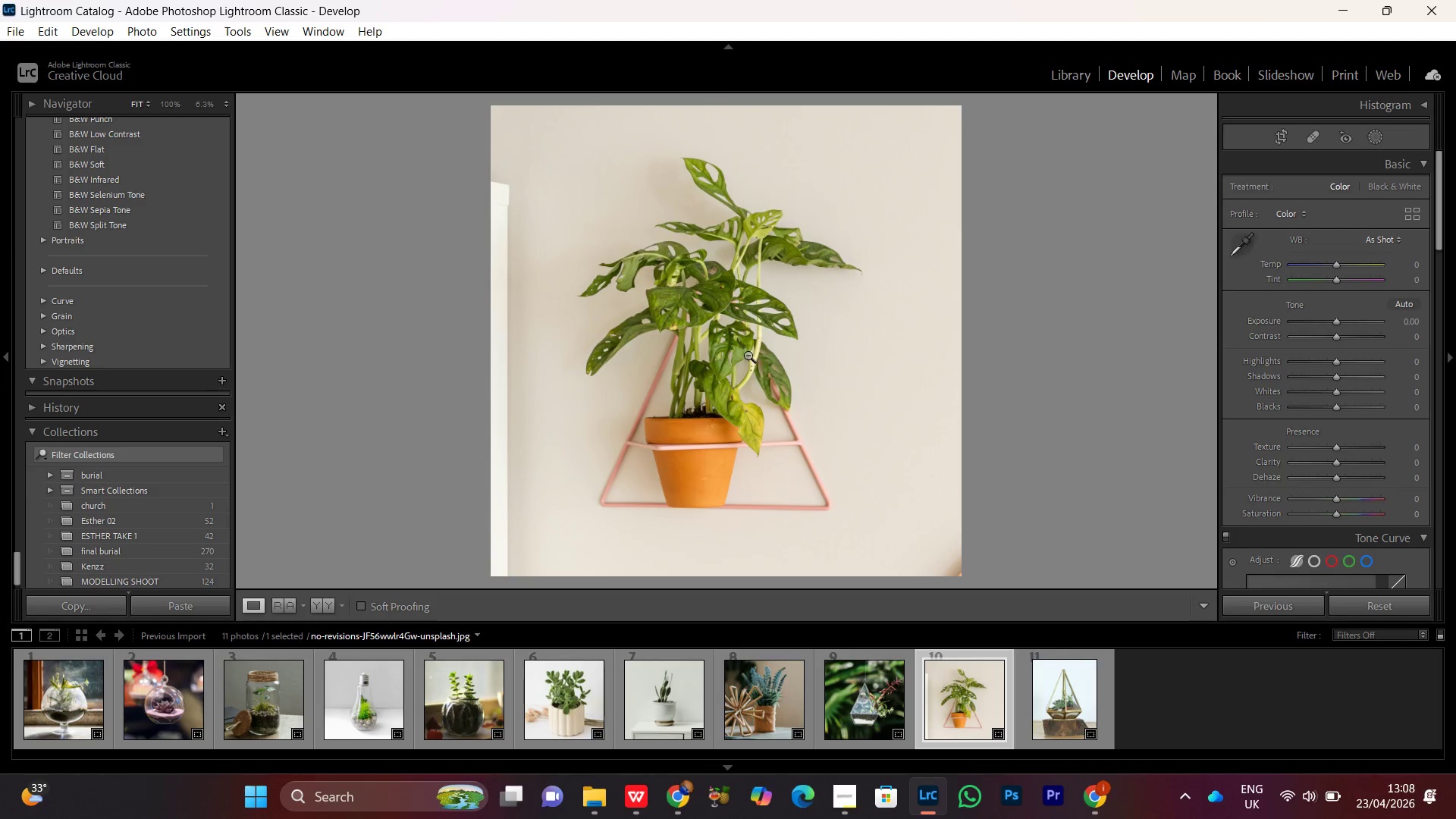 
key(R)
 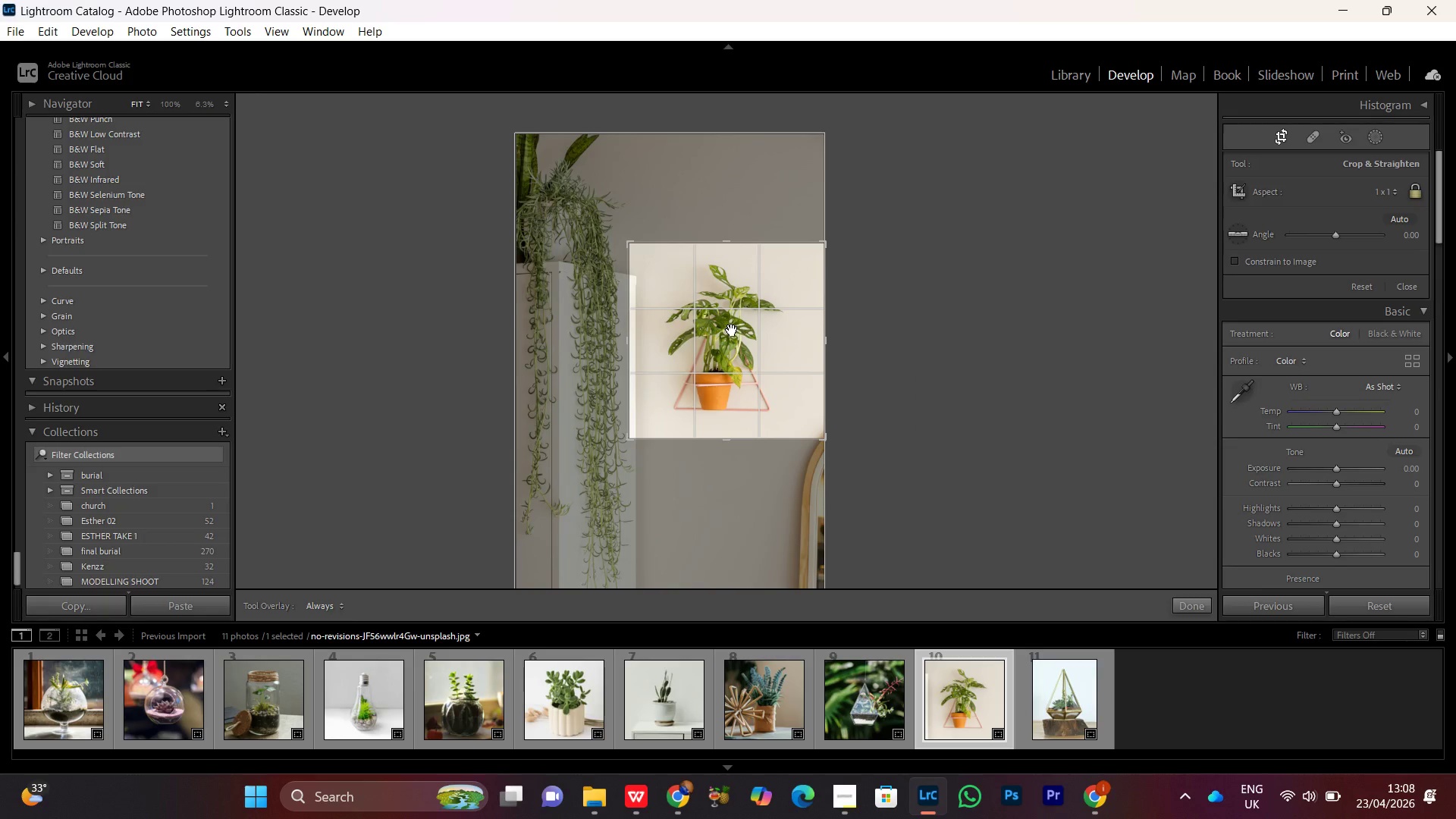 
key(PrintScreen)
 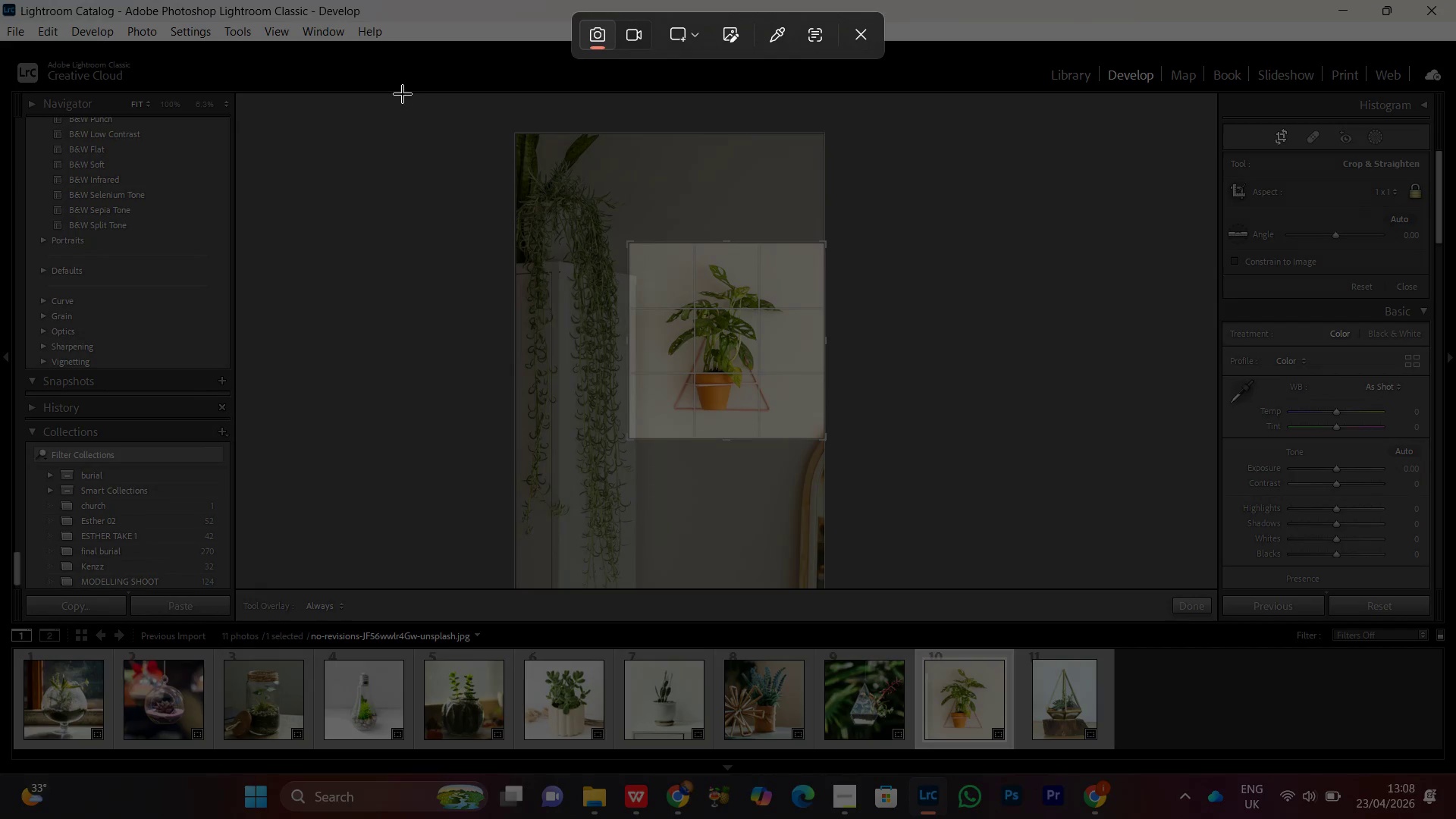 
left_click_drag(start_coordinate=[401, 87], to_coordinate=[947, 591])
 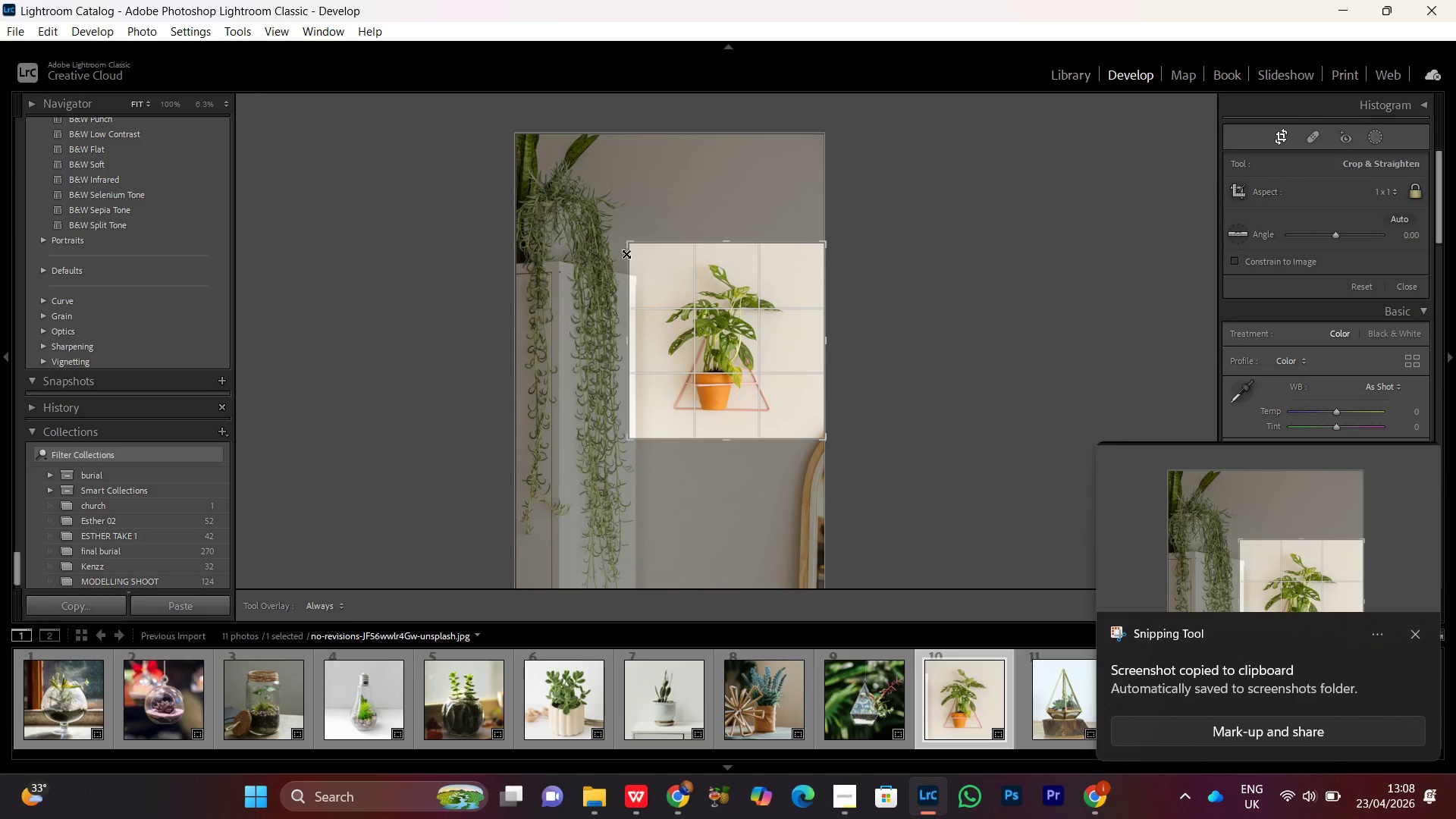 
double_click([730, 362])
 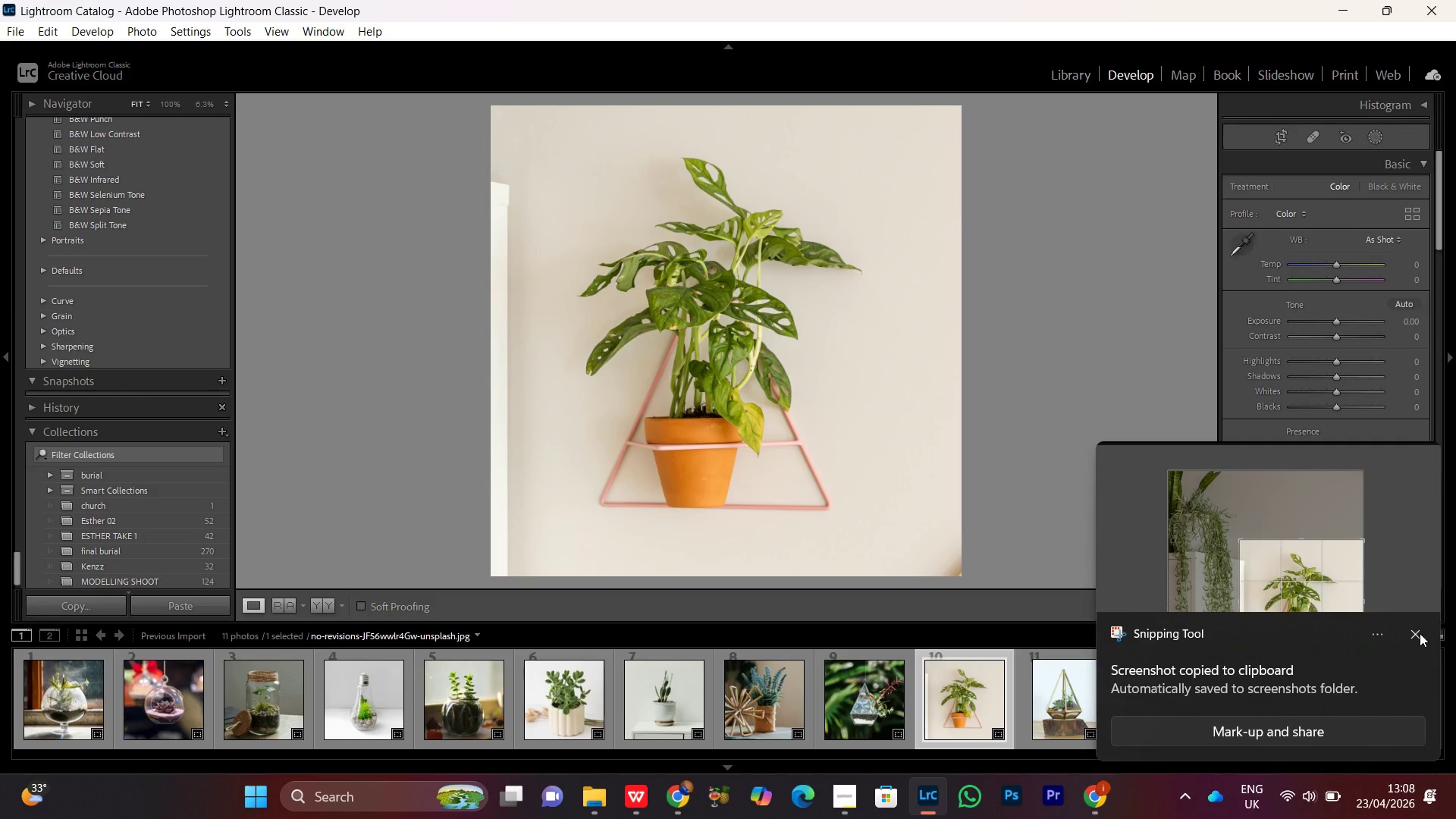 
left_click([1420, 635])
 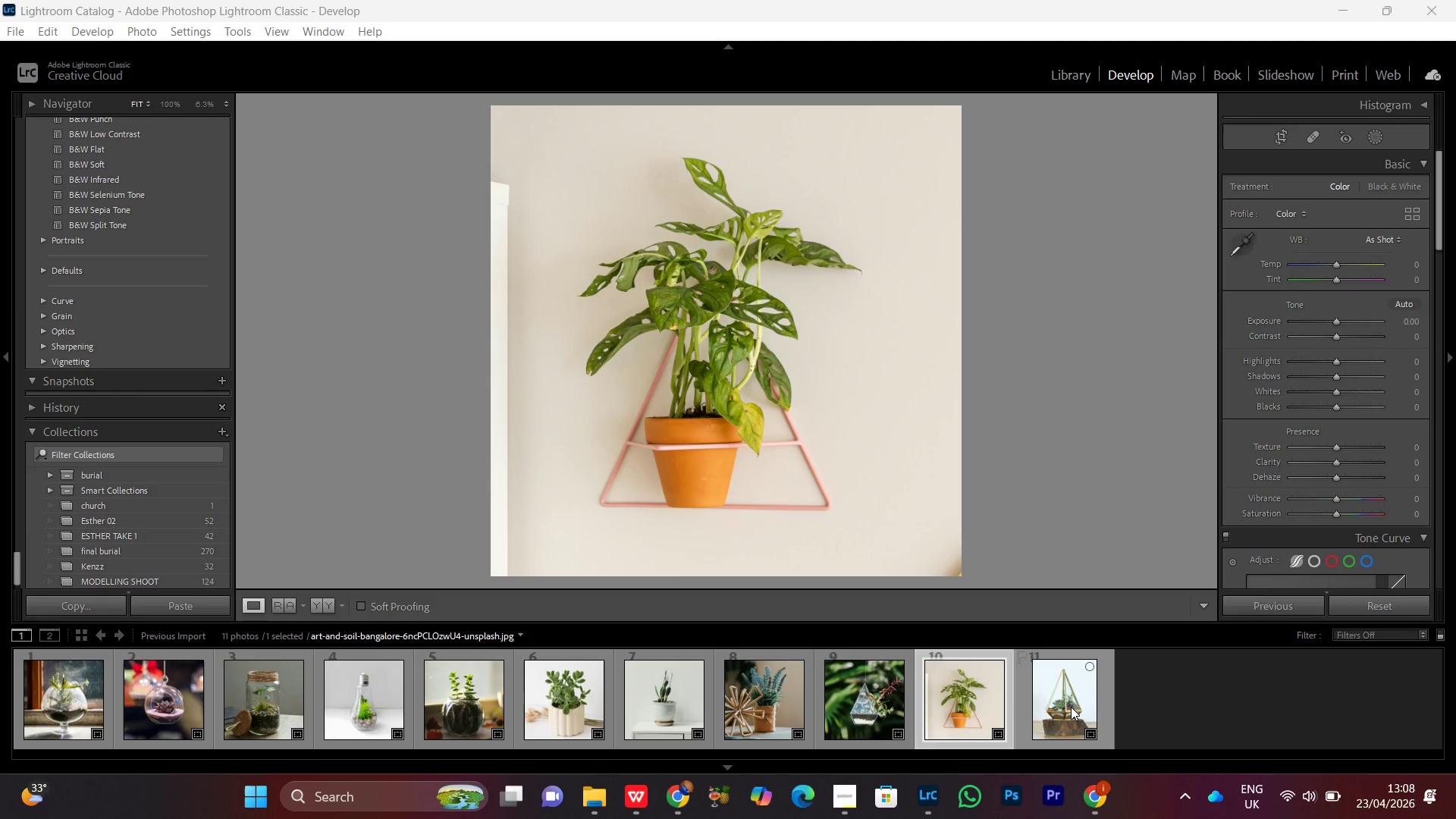 
double_click([1071, 707])
 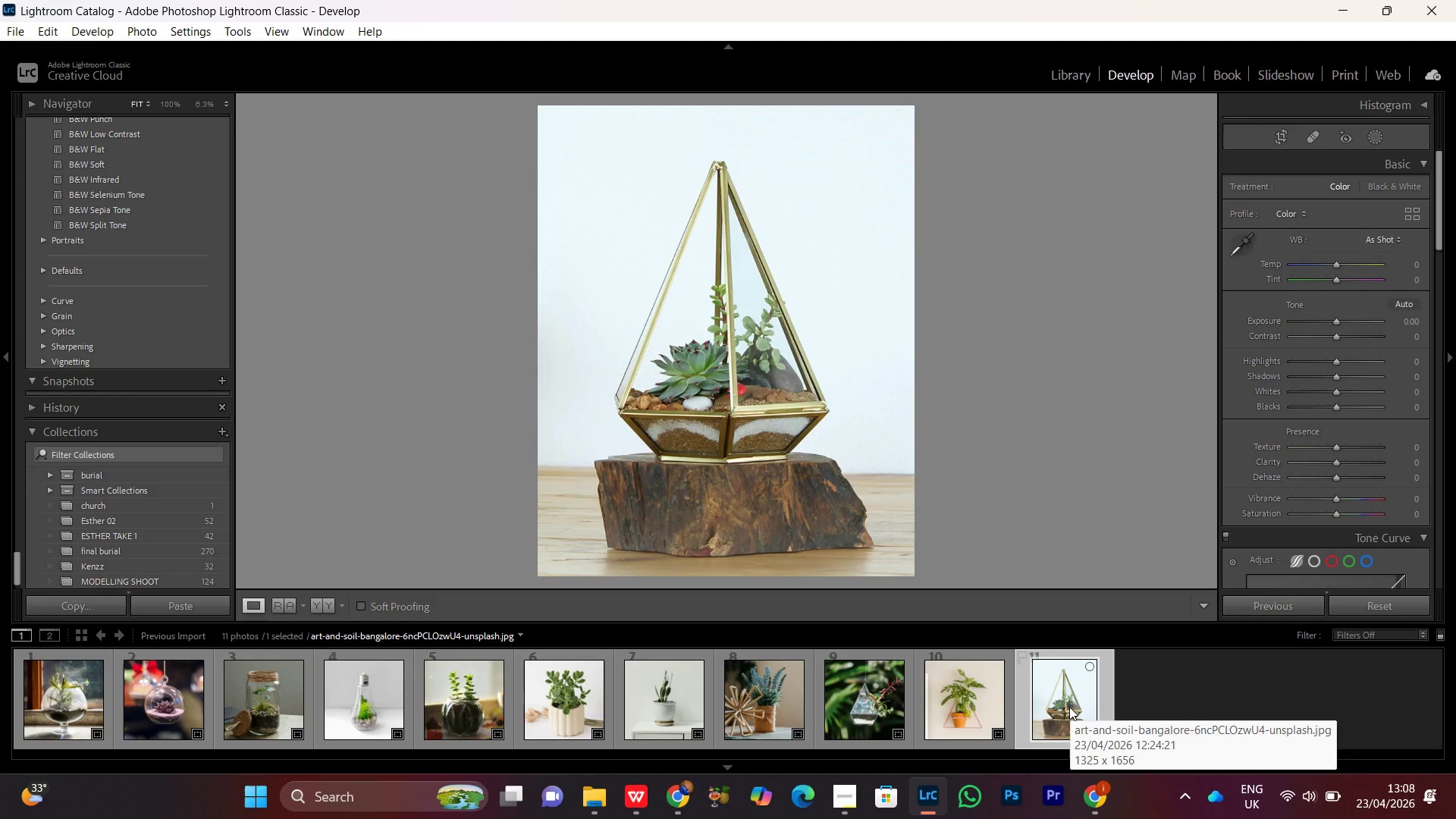 
key(R)
 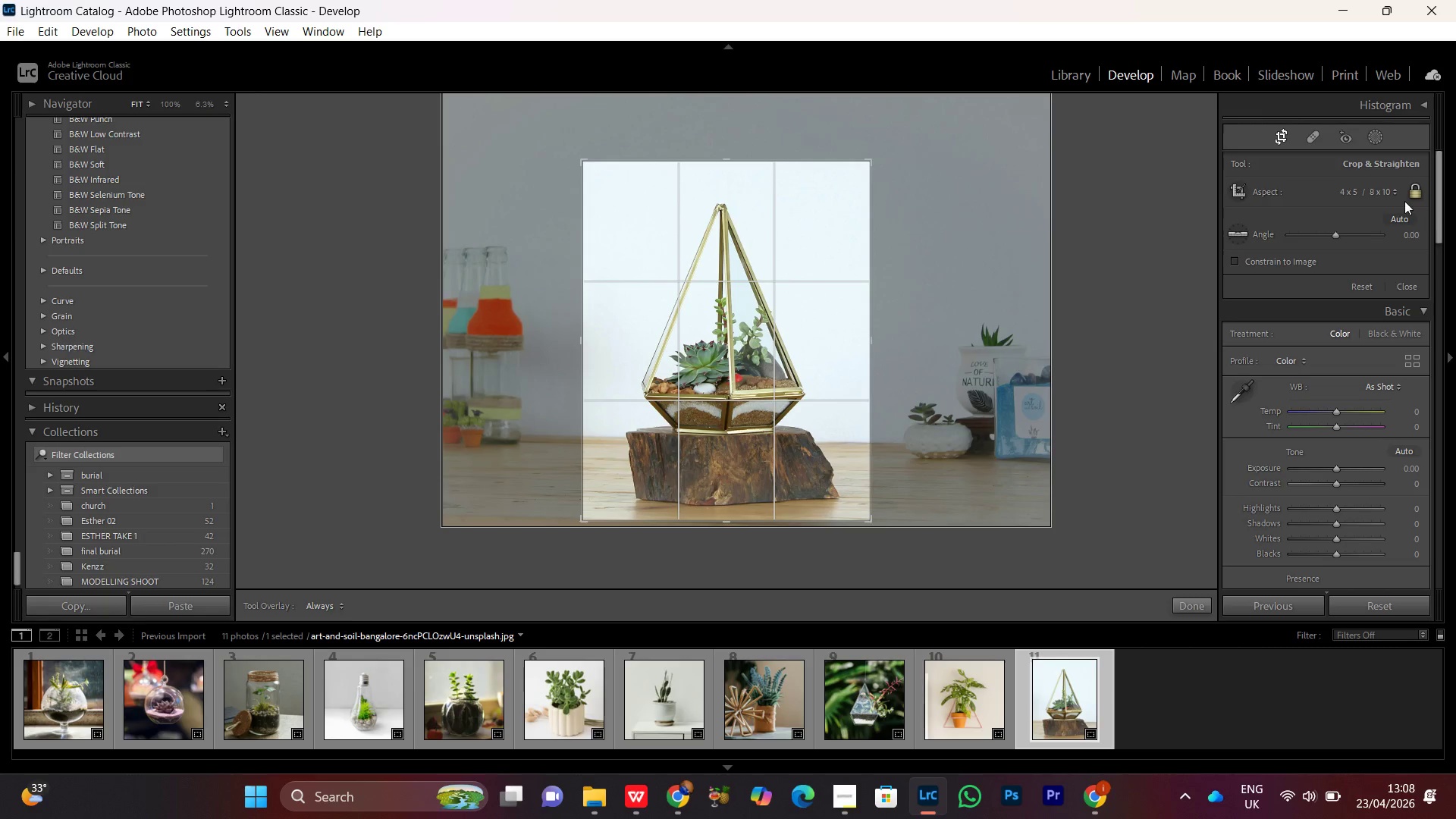 
left_click([1368, 191])
 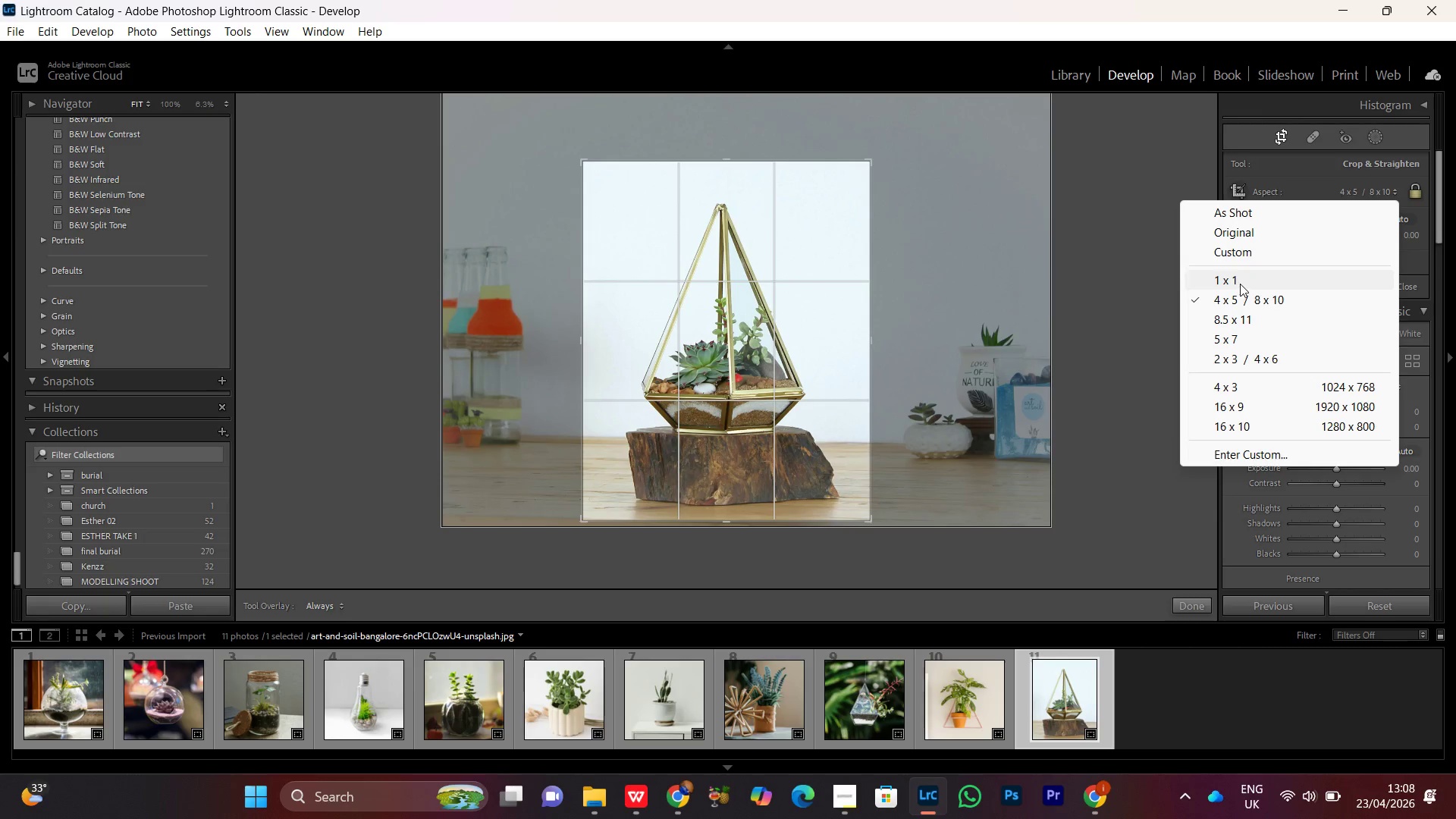 
left_click([1242, 282])
 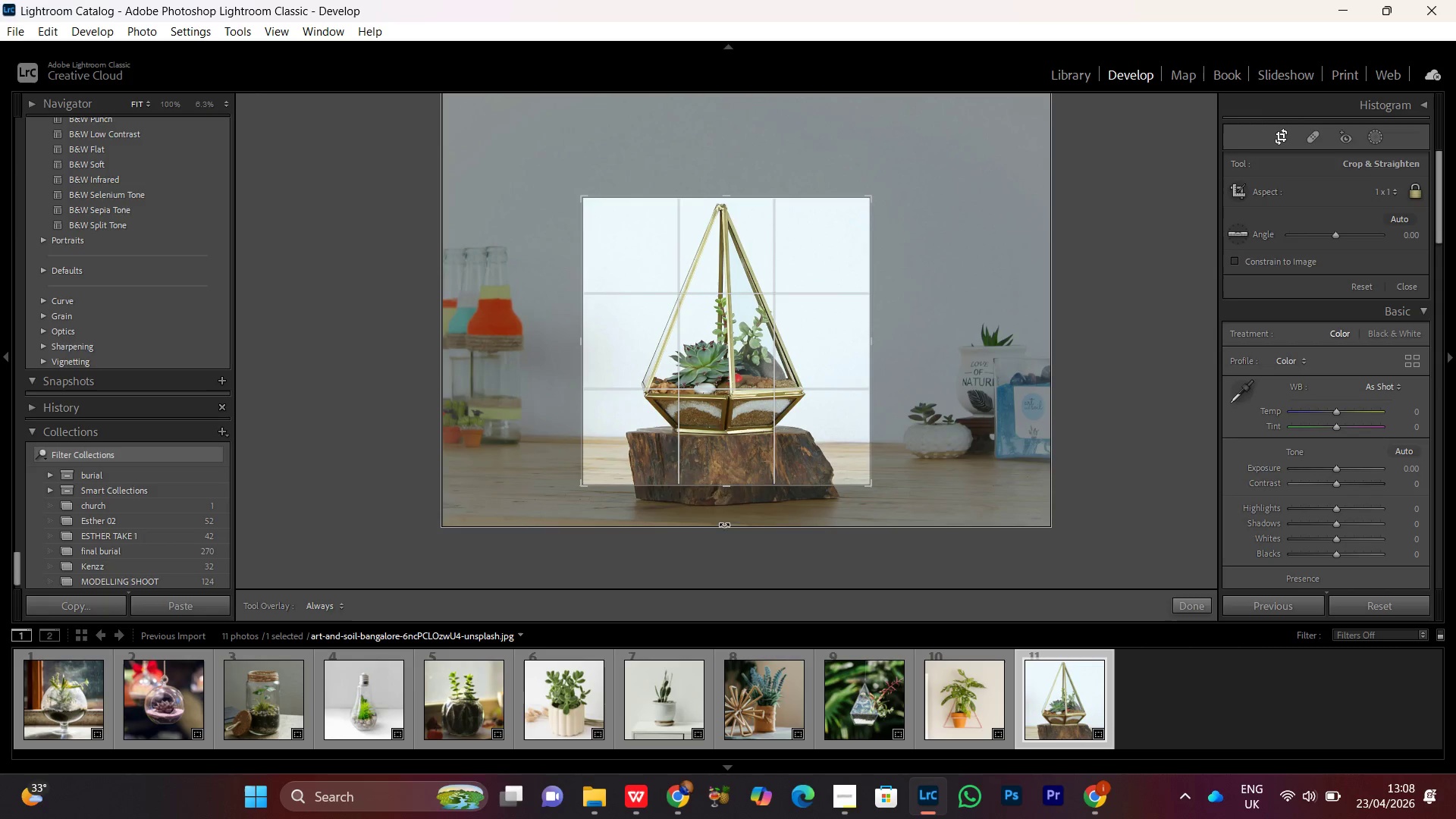 
left_click_drag(start_coordinate=[732, 487], to_coordinate=[730, 503])
 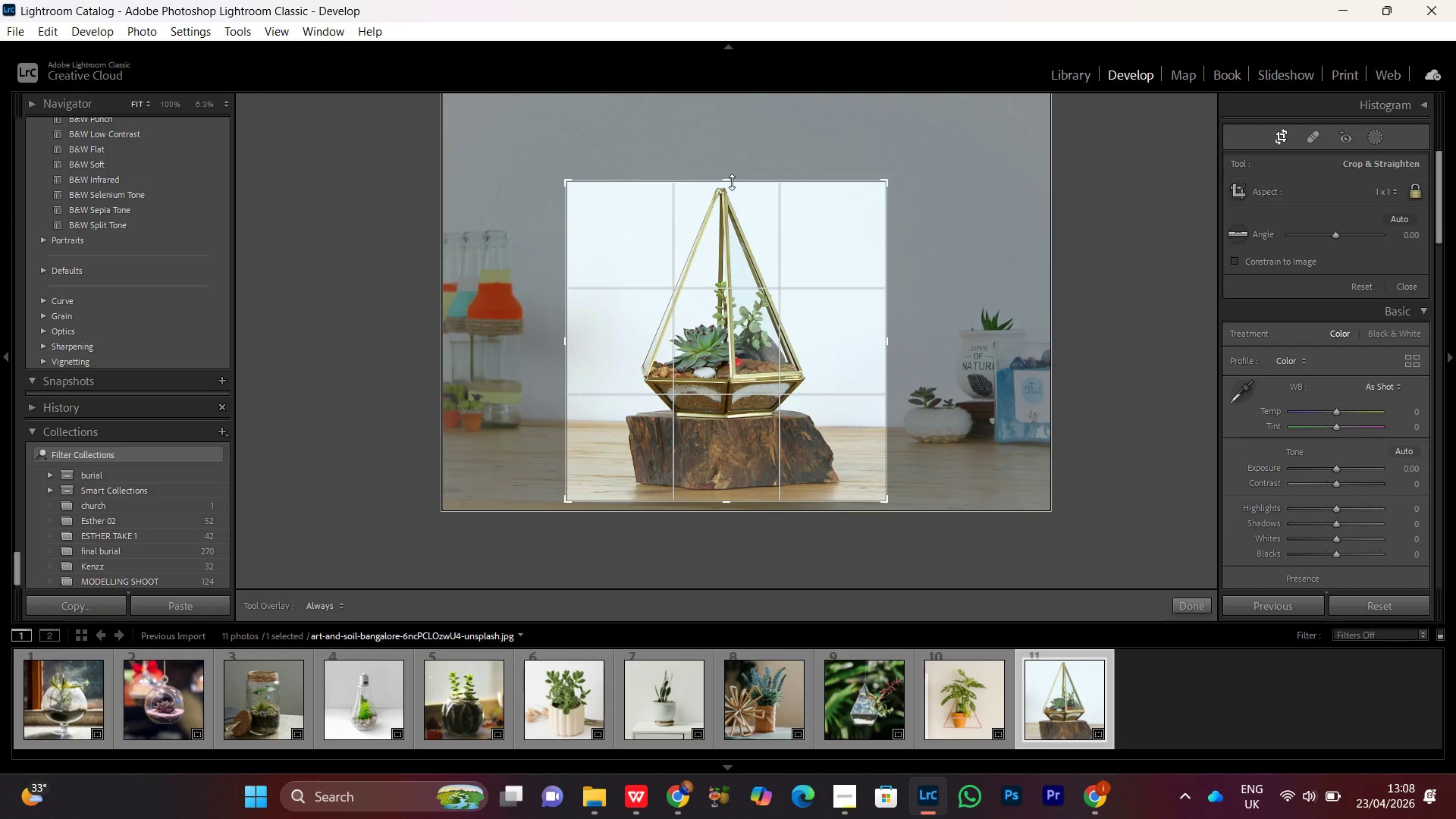 
left_click_drag(start_coordinate=[732, 182], to_coordinate=[726, 173])
 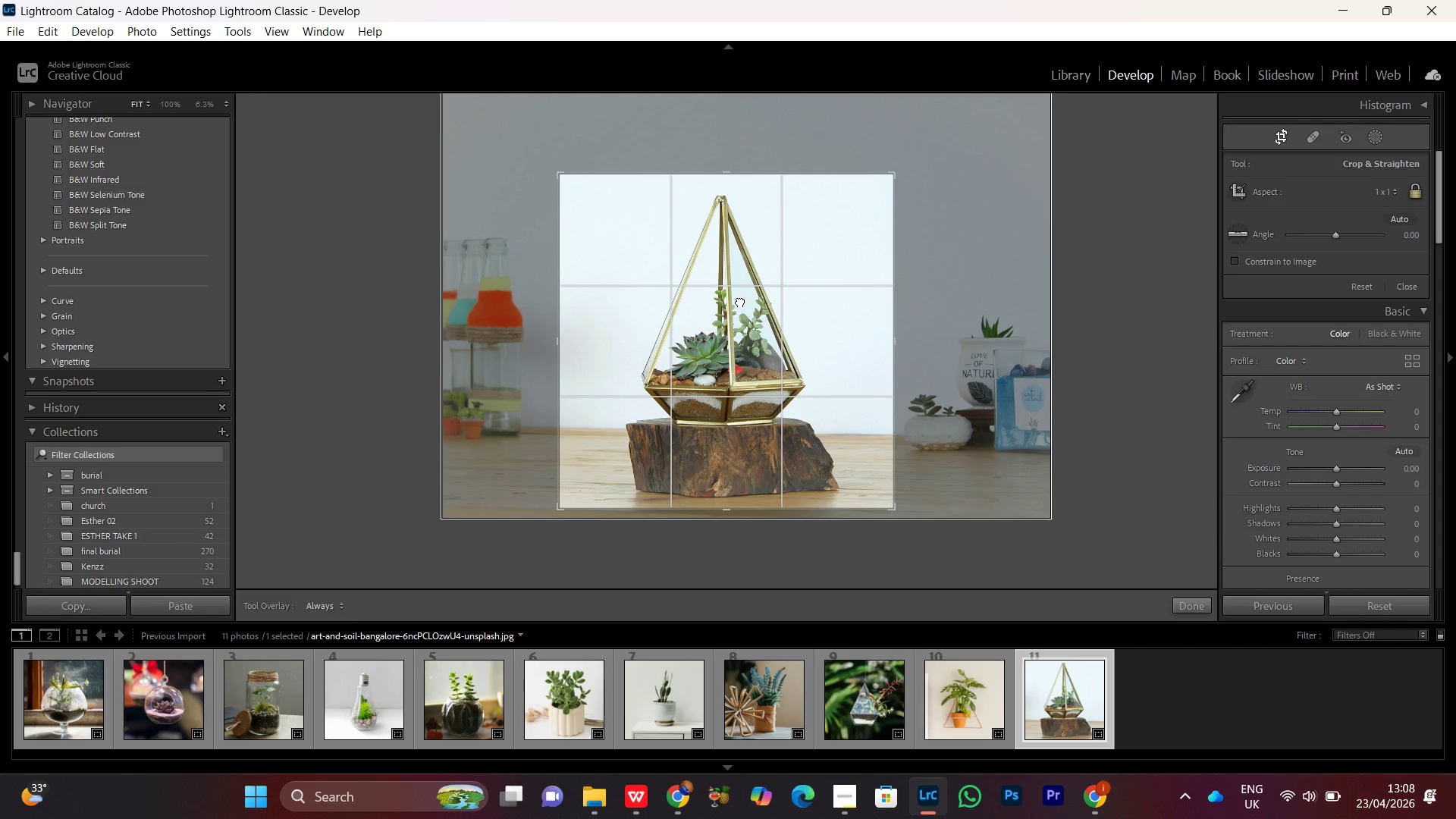 
double_click([740, 301])
 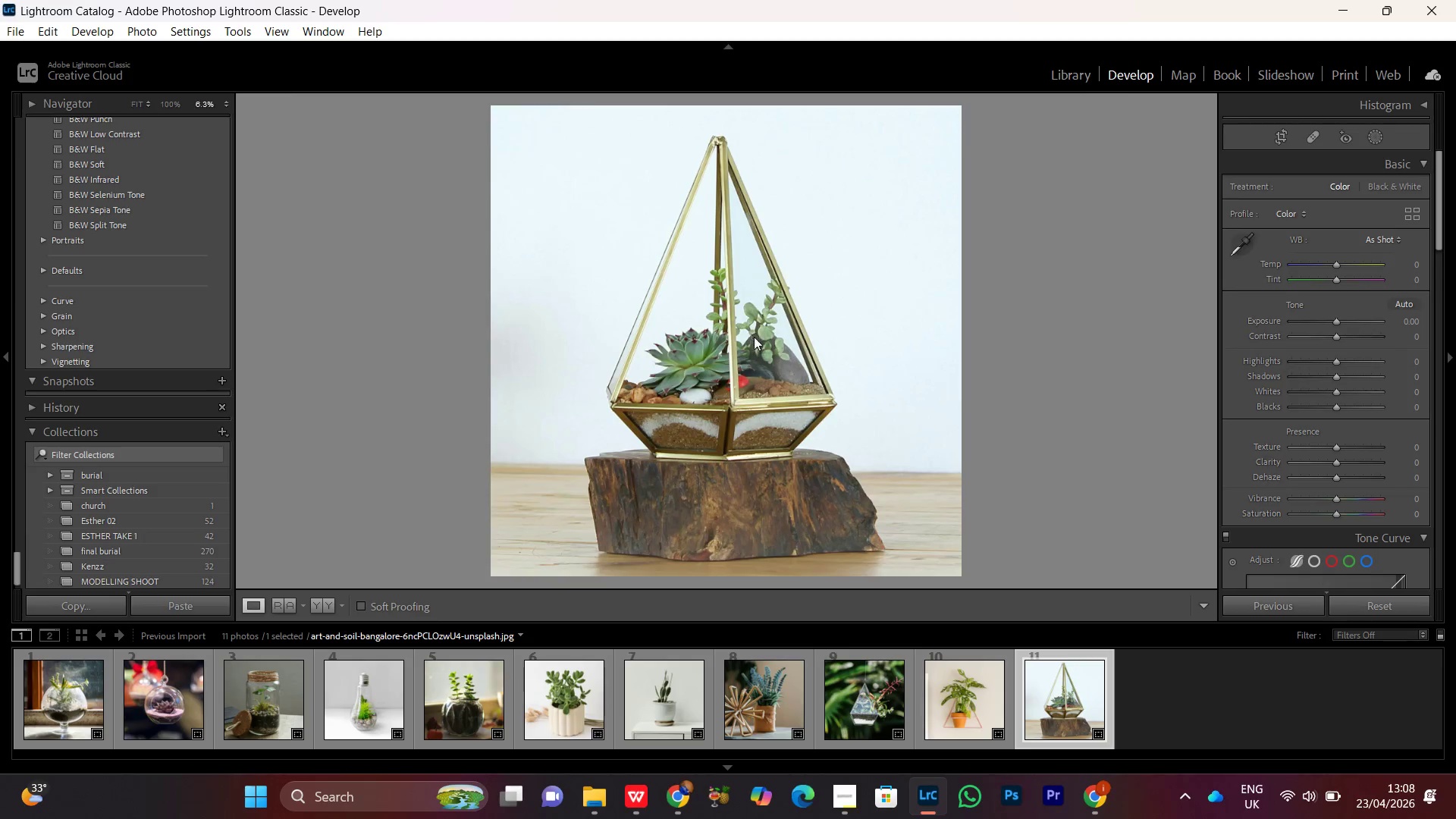 
double_click([754, 337])
 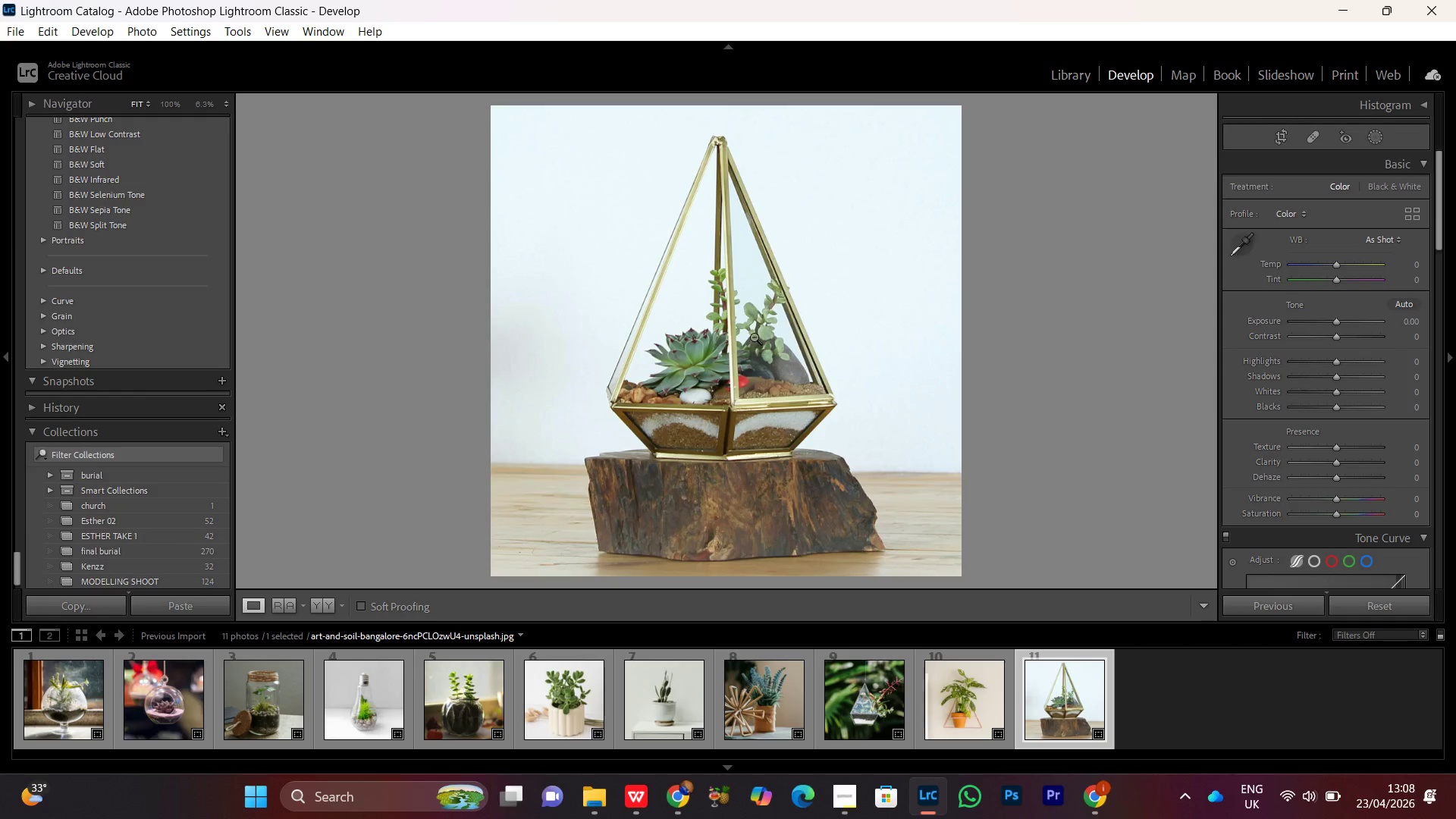 
triple_click([754, 337])
 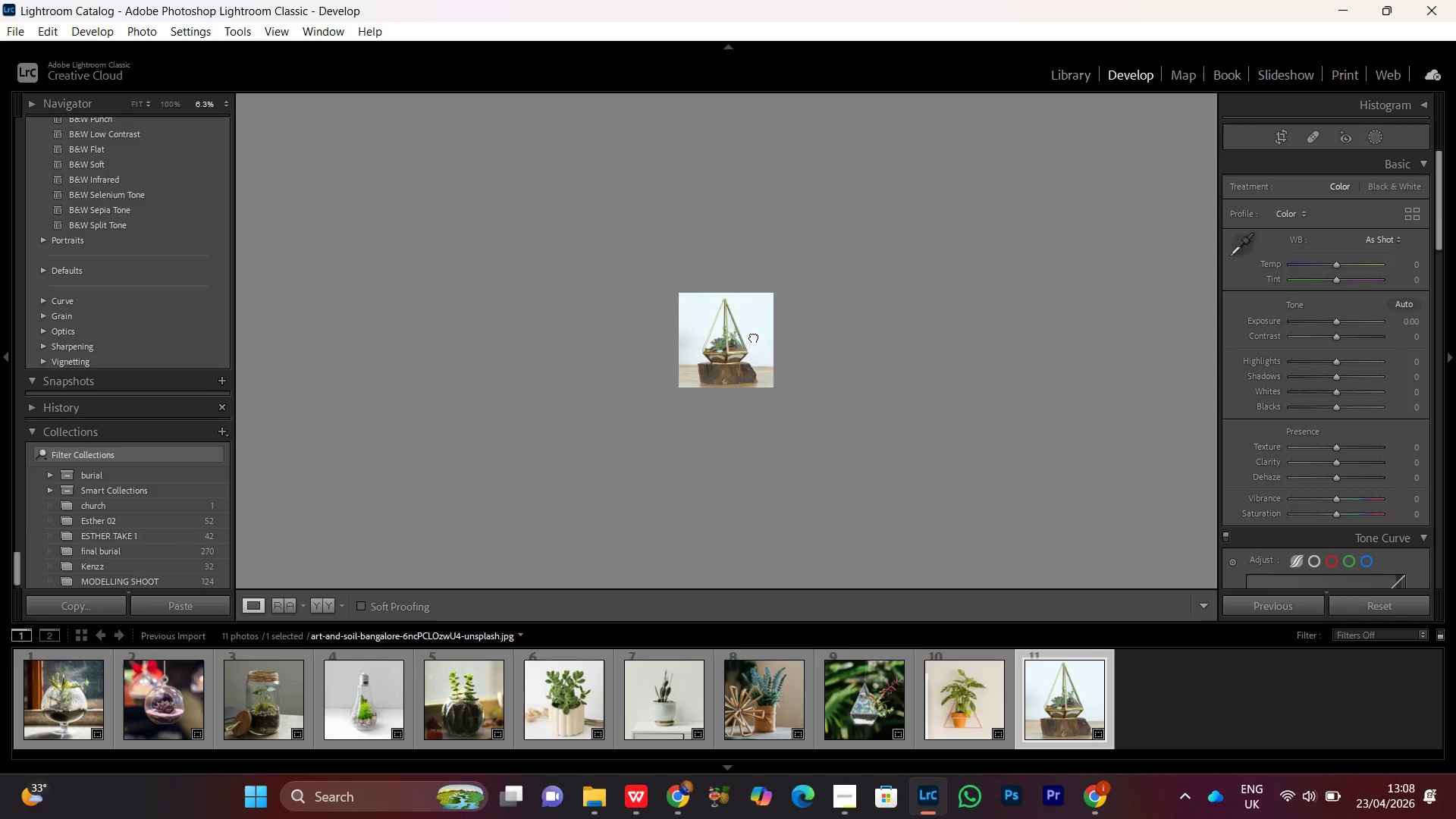 
triple_click([754, 337])
 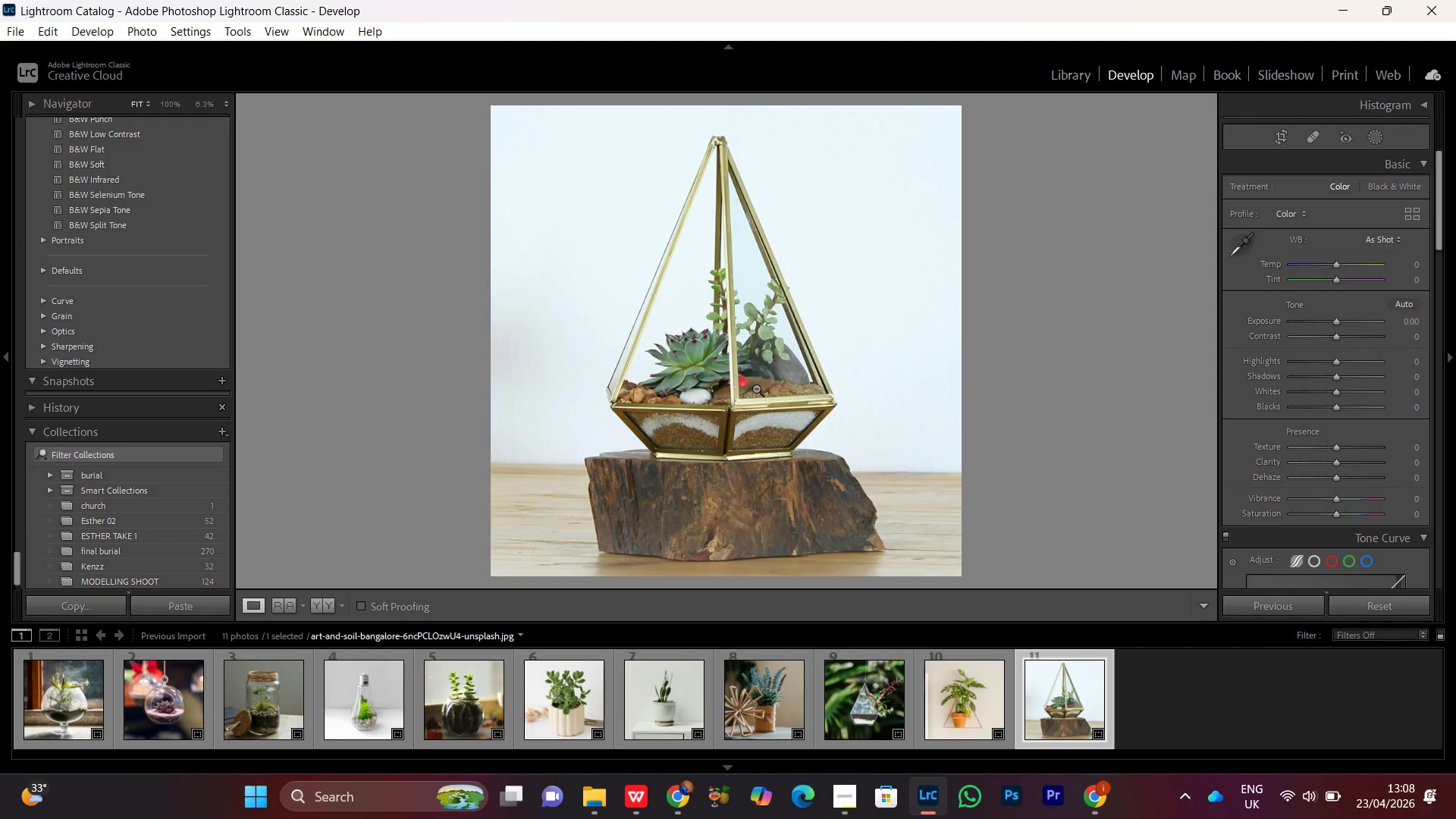 
key(R)
 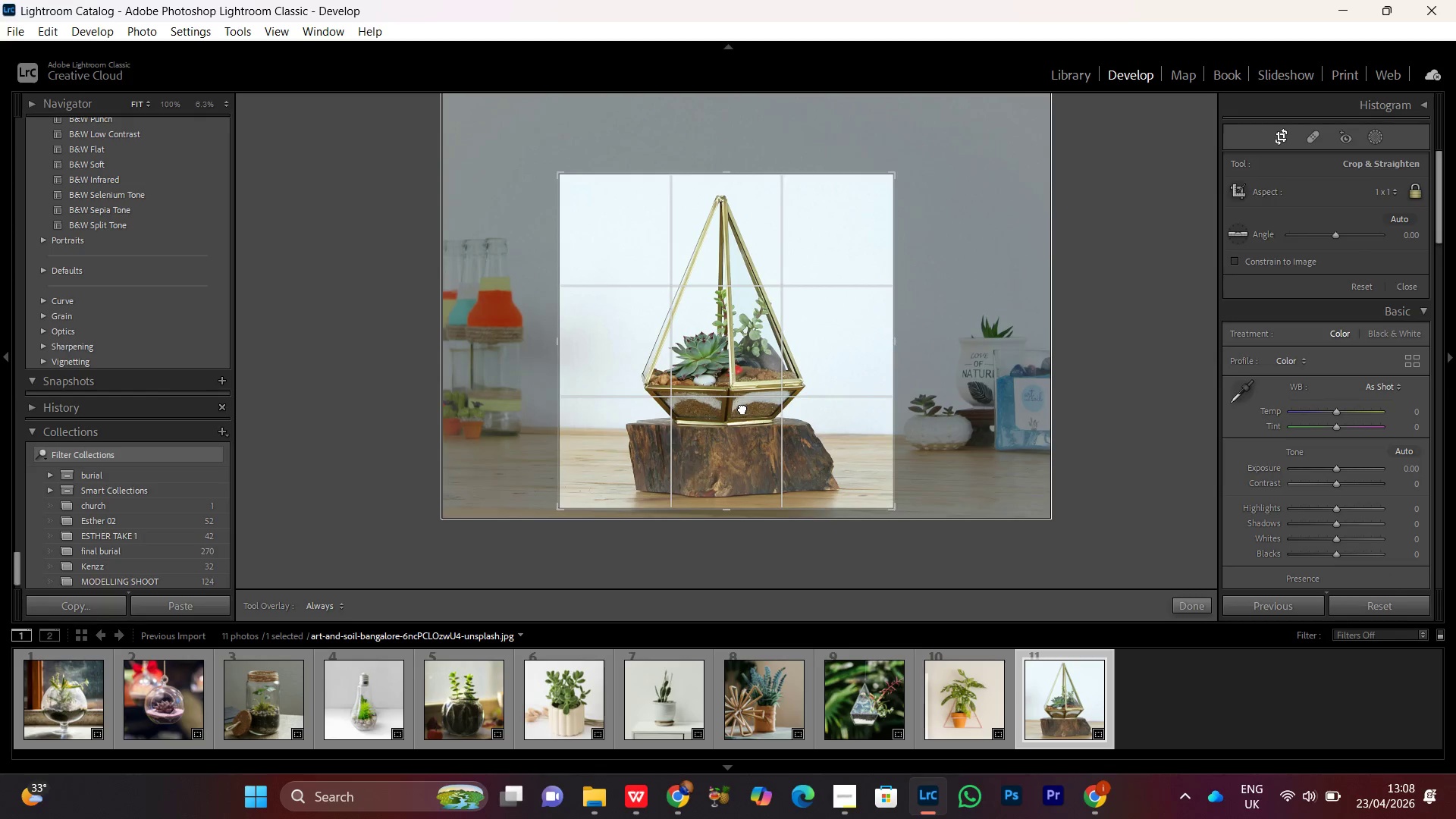 
double_click([742, 408])
 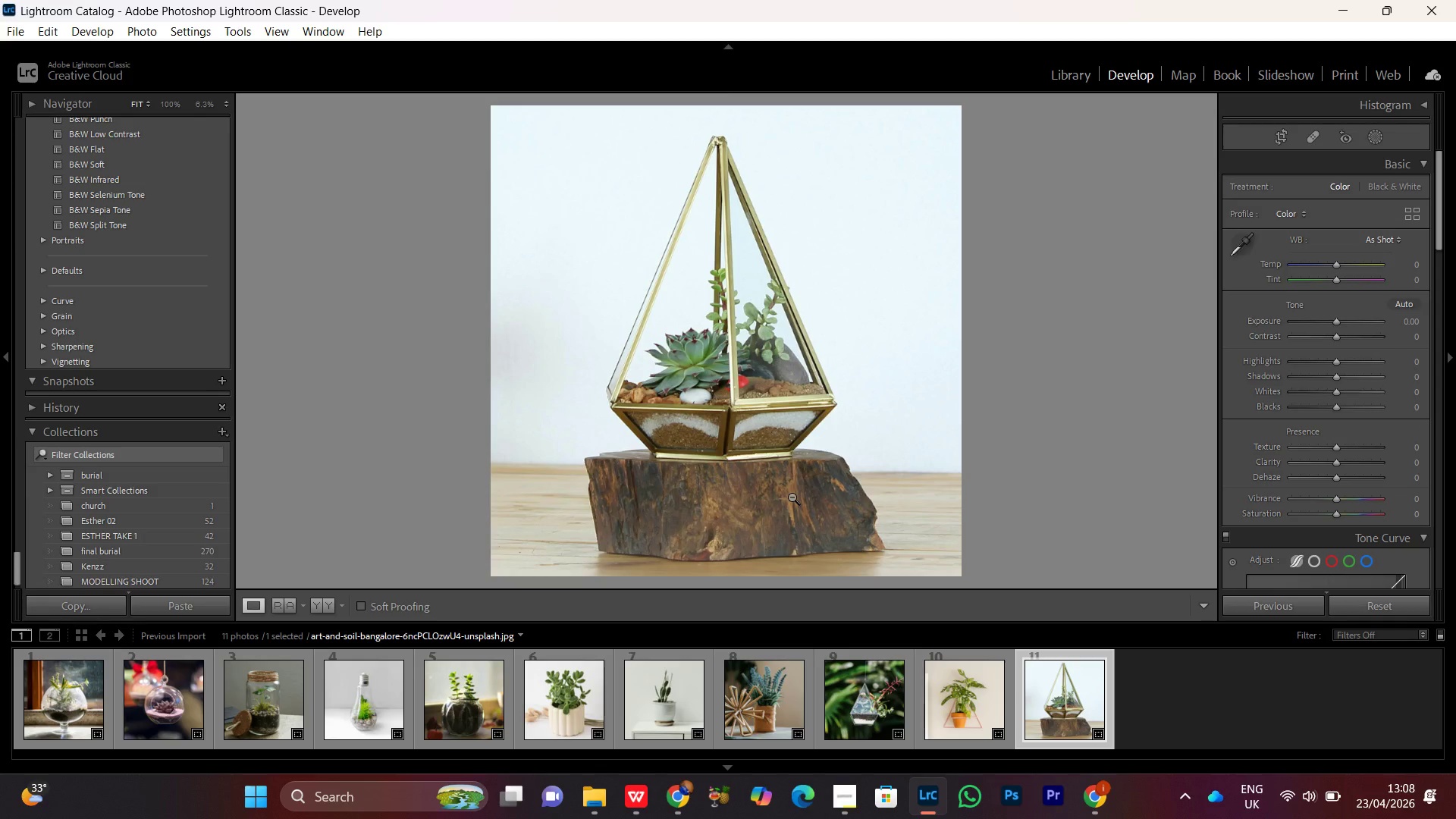 
key(Control+ControlLeft)
 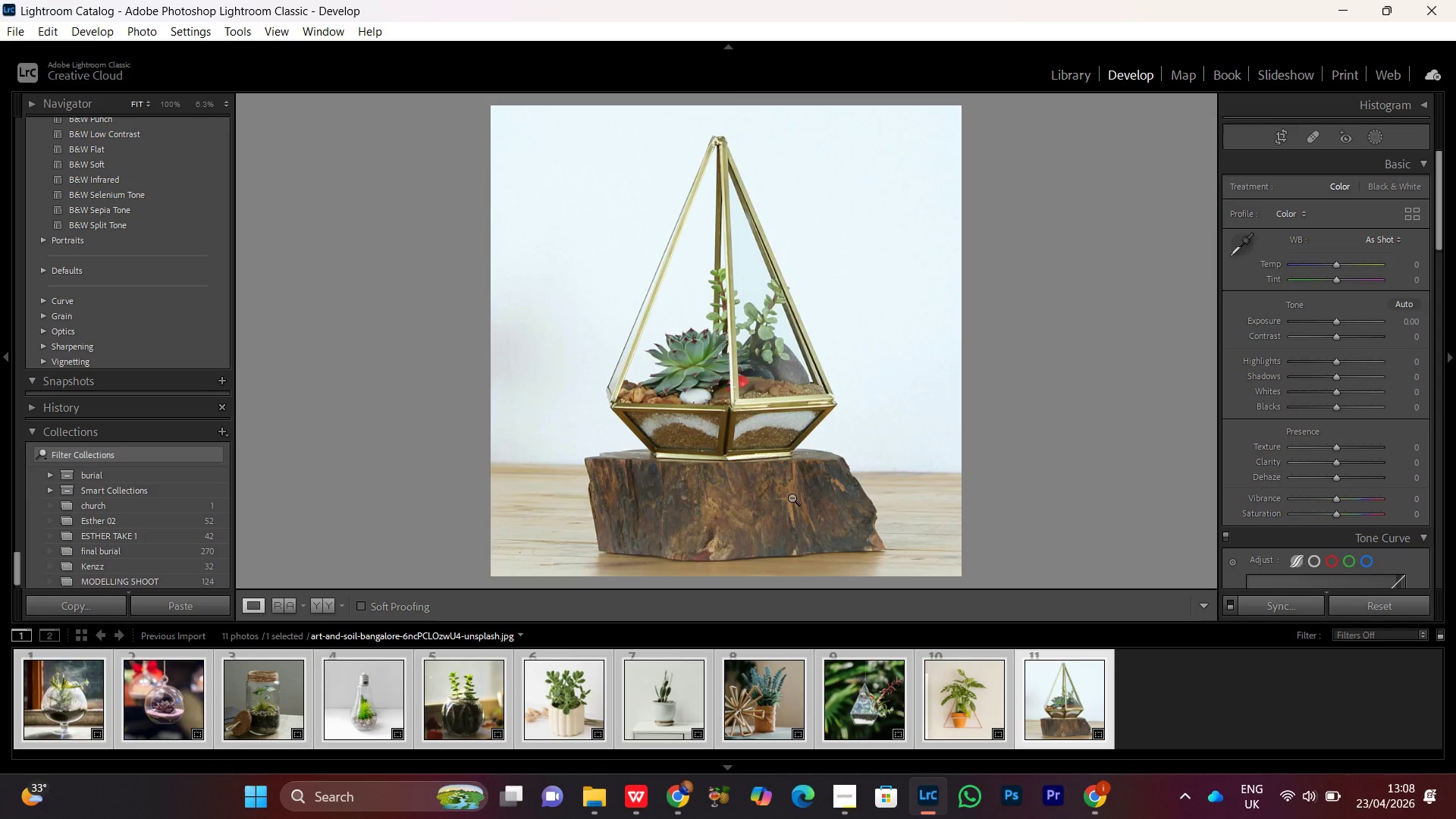 
key(Control+A)
 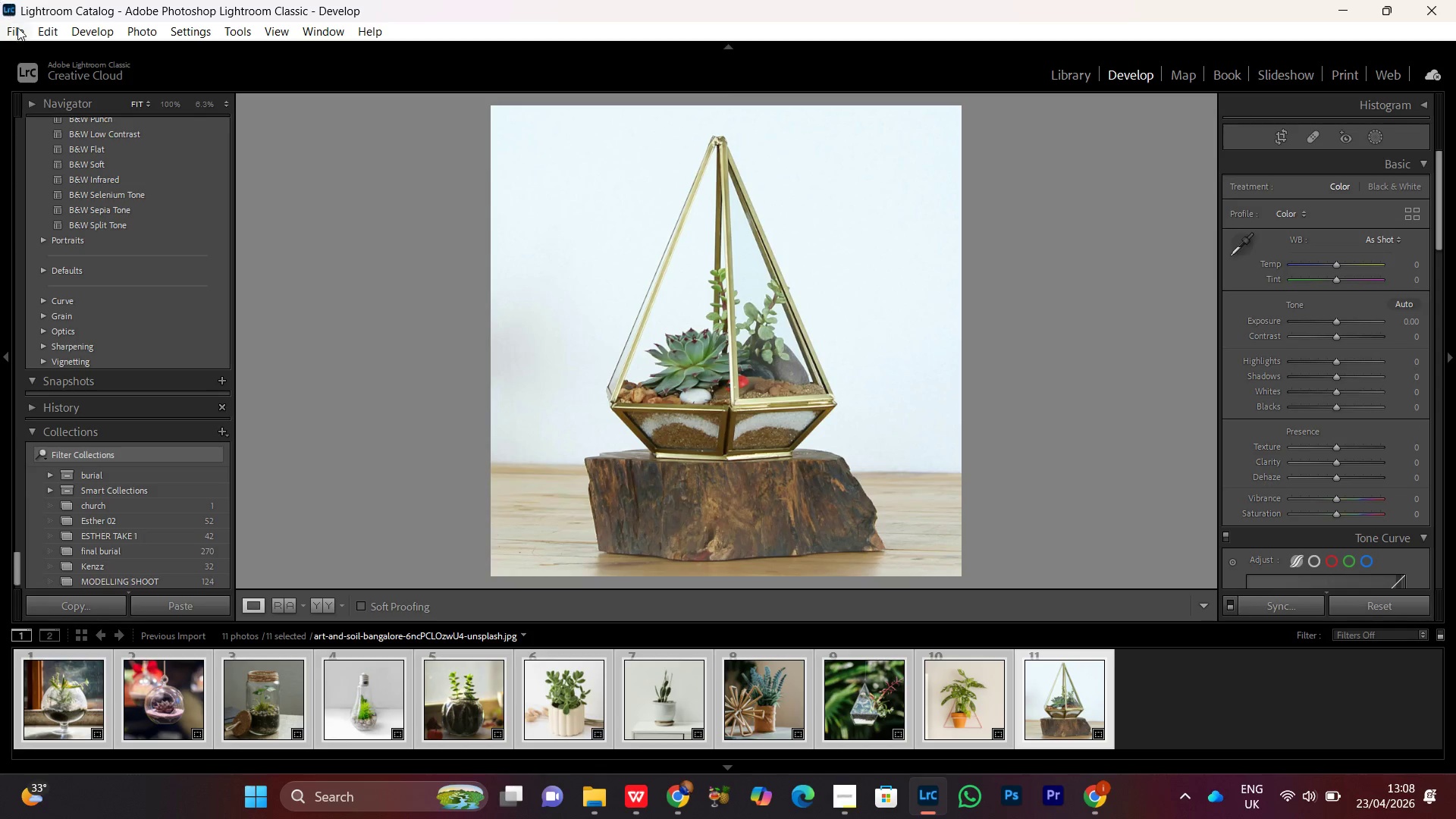 
left_click([20, 32])
 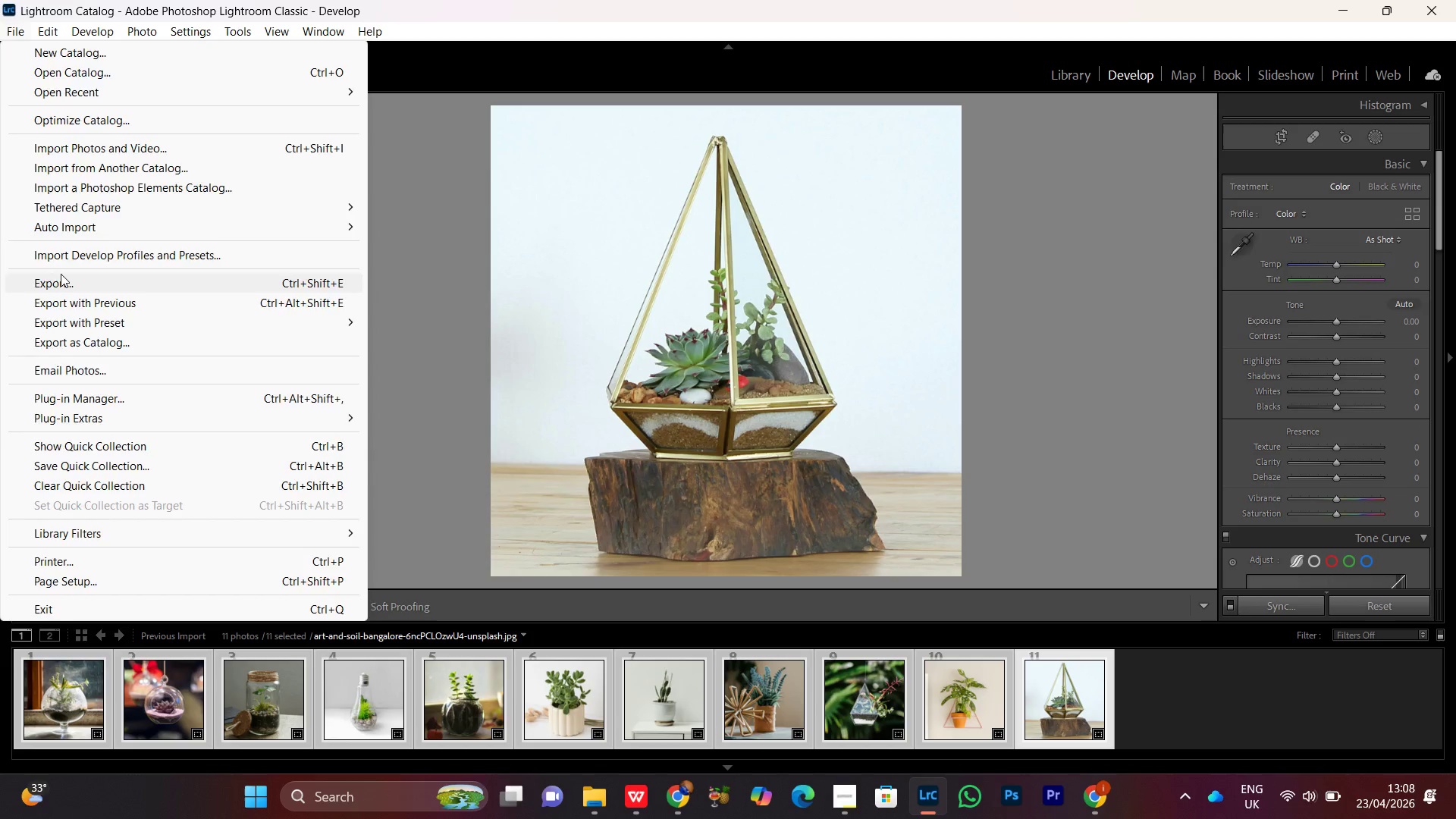 
left_click([61, 274])
 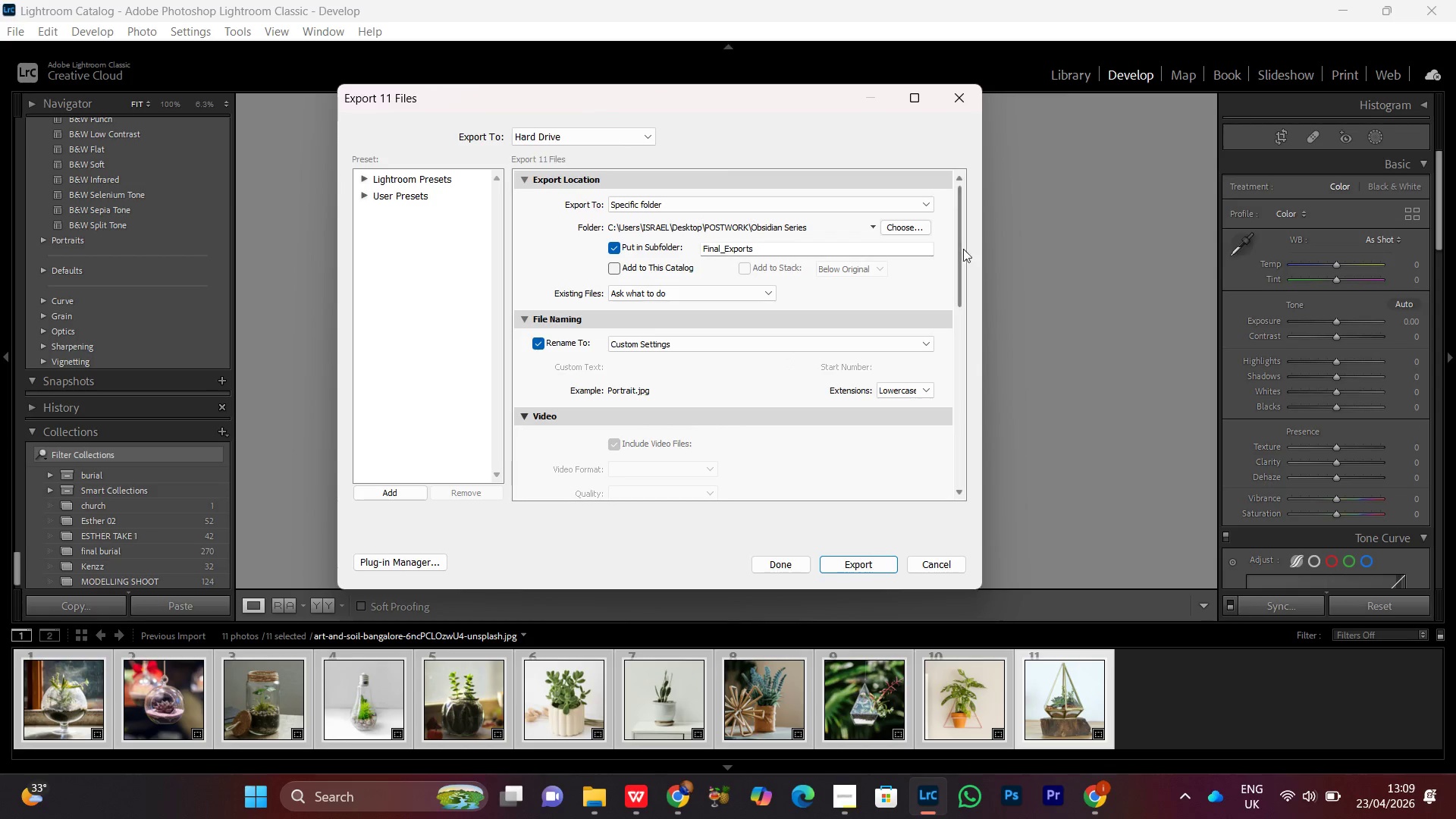 
left_click_drag(start_coordinate=[962, 252], to_coordinate=[962, 279])
 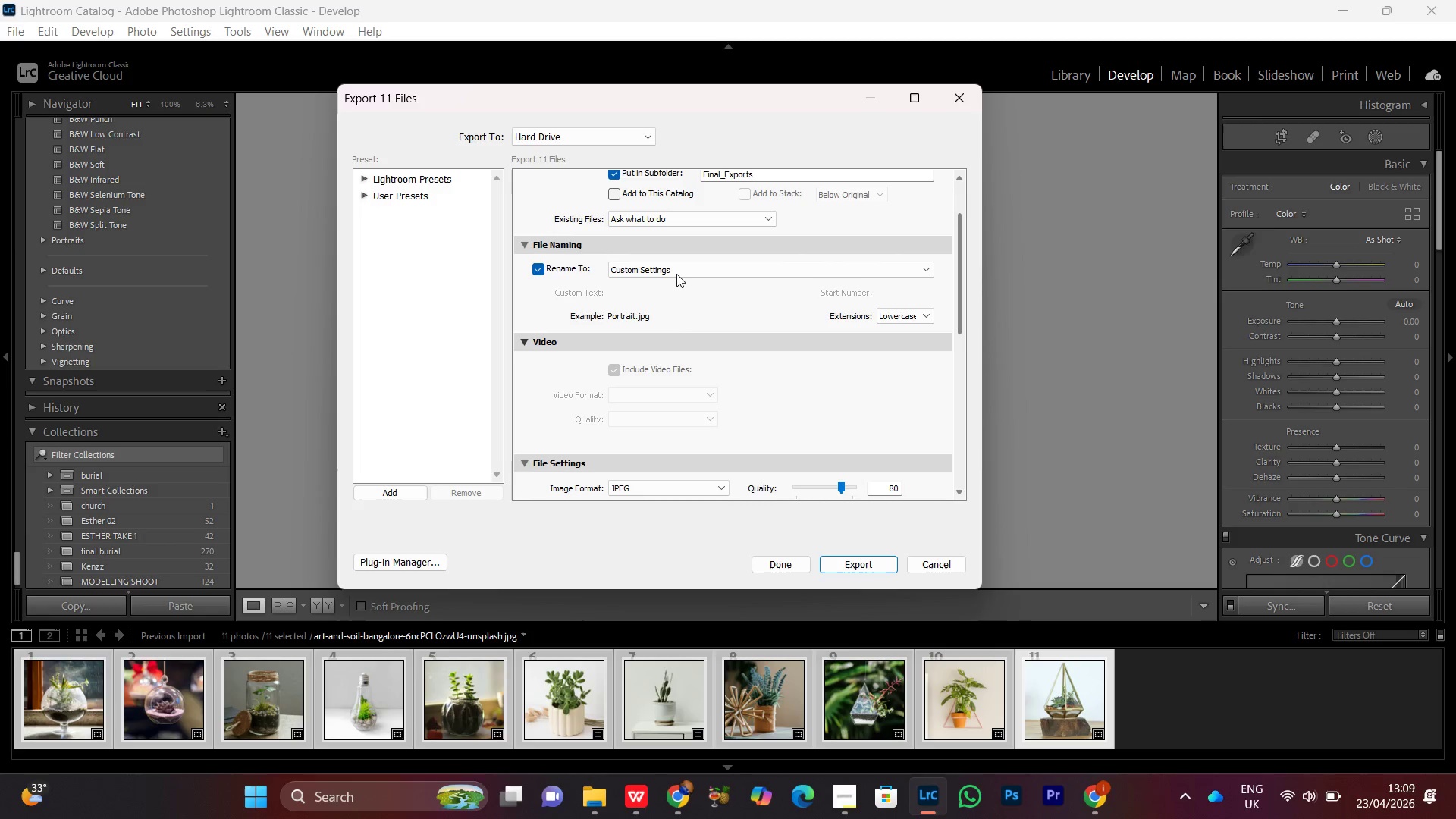 
left_click([676, 274])
 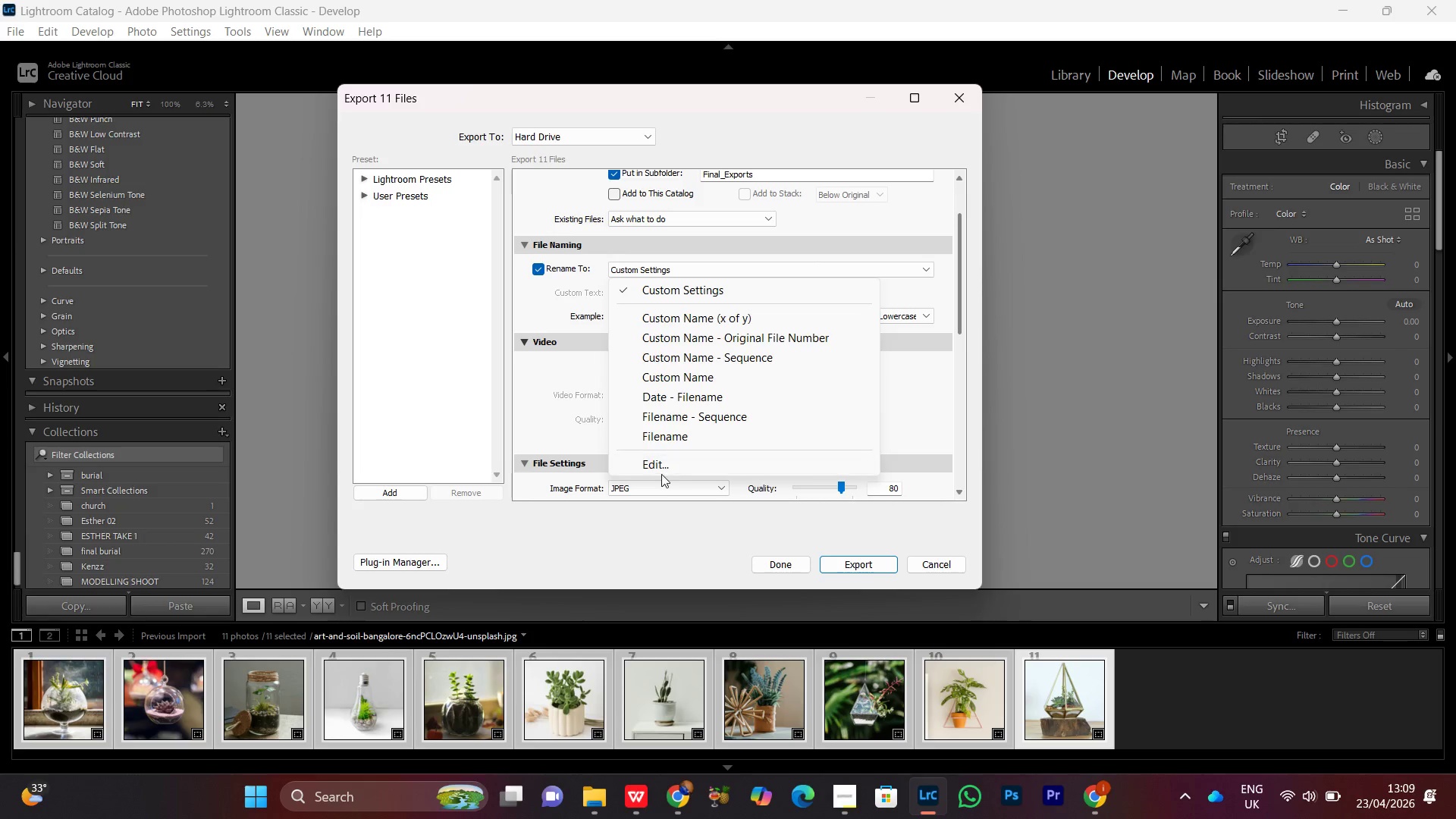 
left_click([661, 474])
 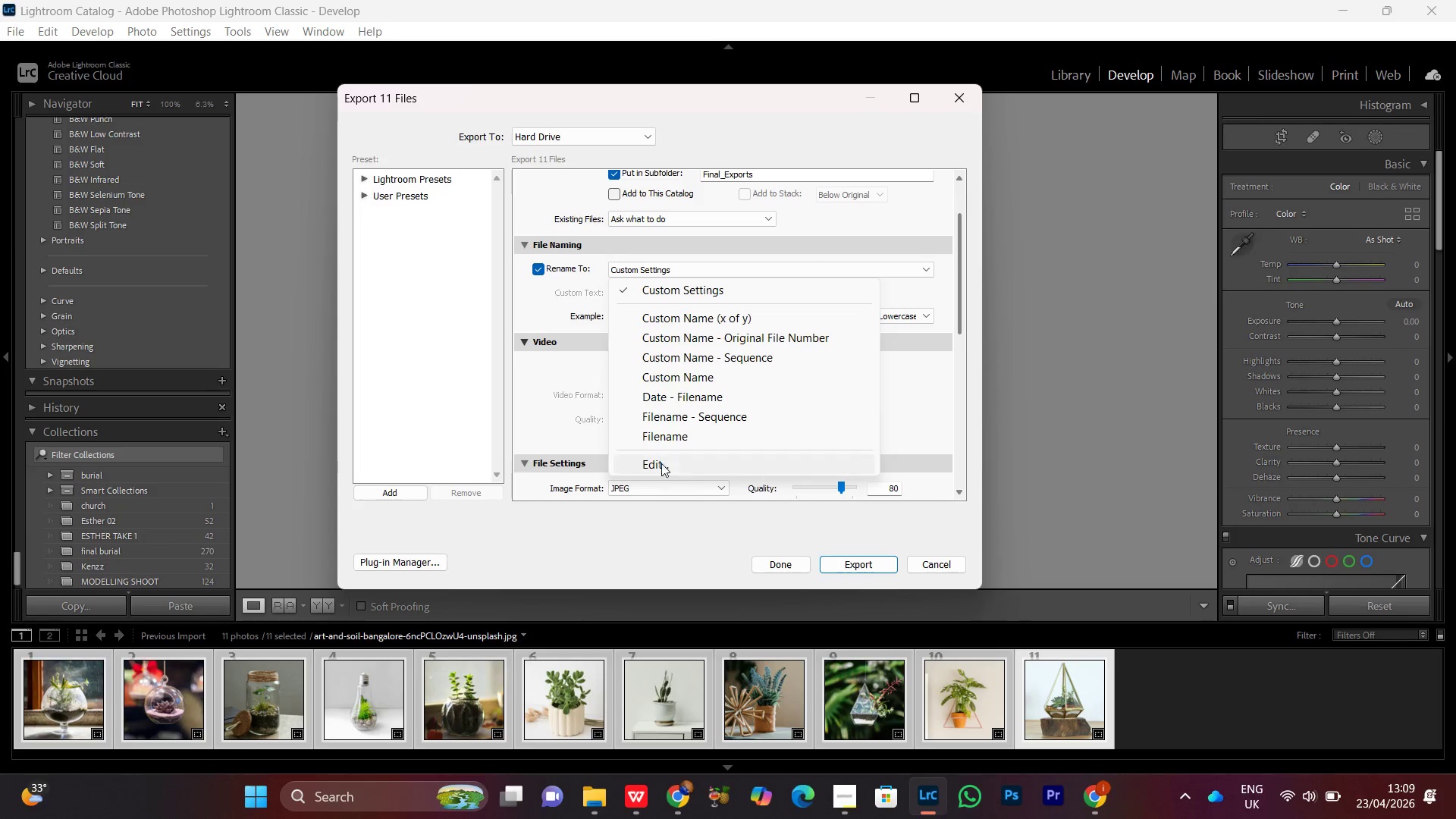 
left_click([661, 459])
 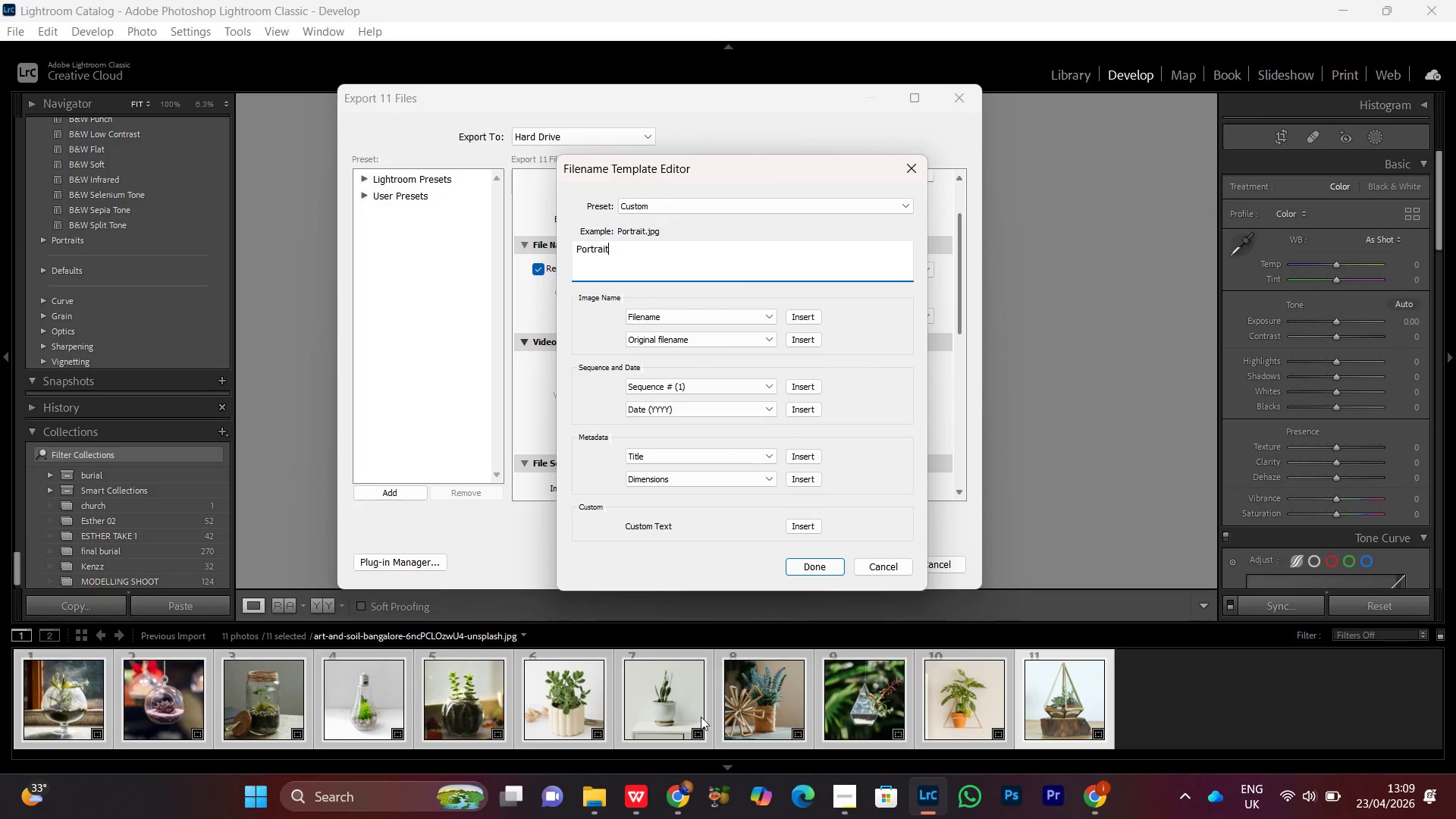 
left_click([851, 802])